 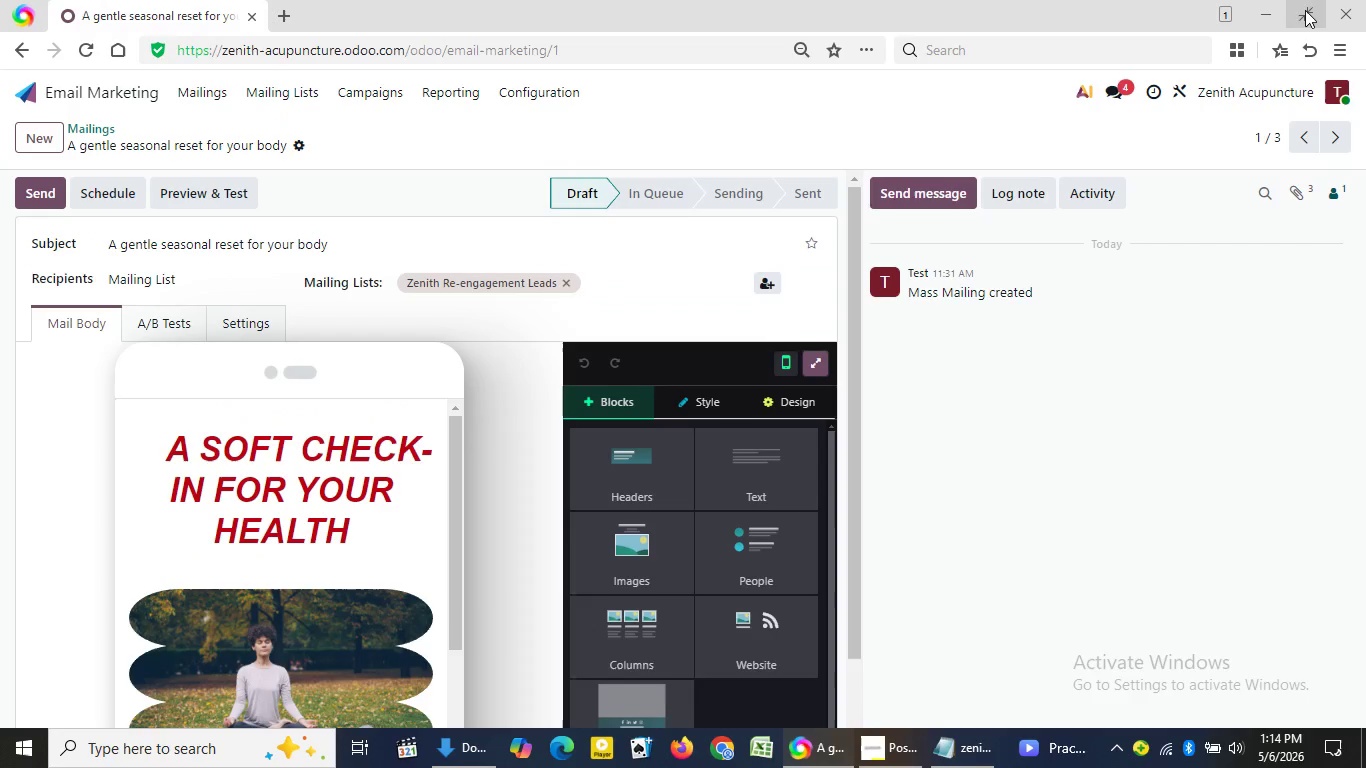 
left_click([483, 754])
 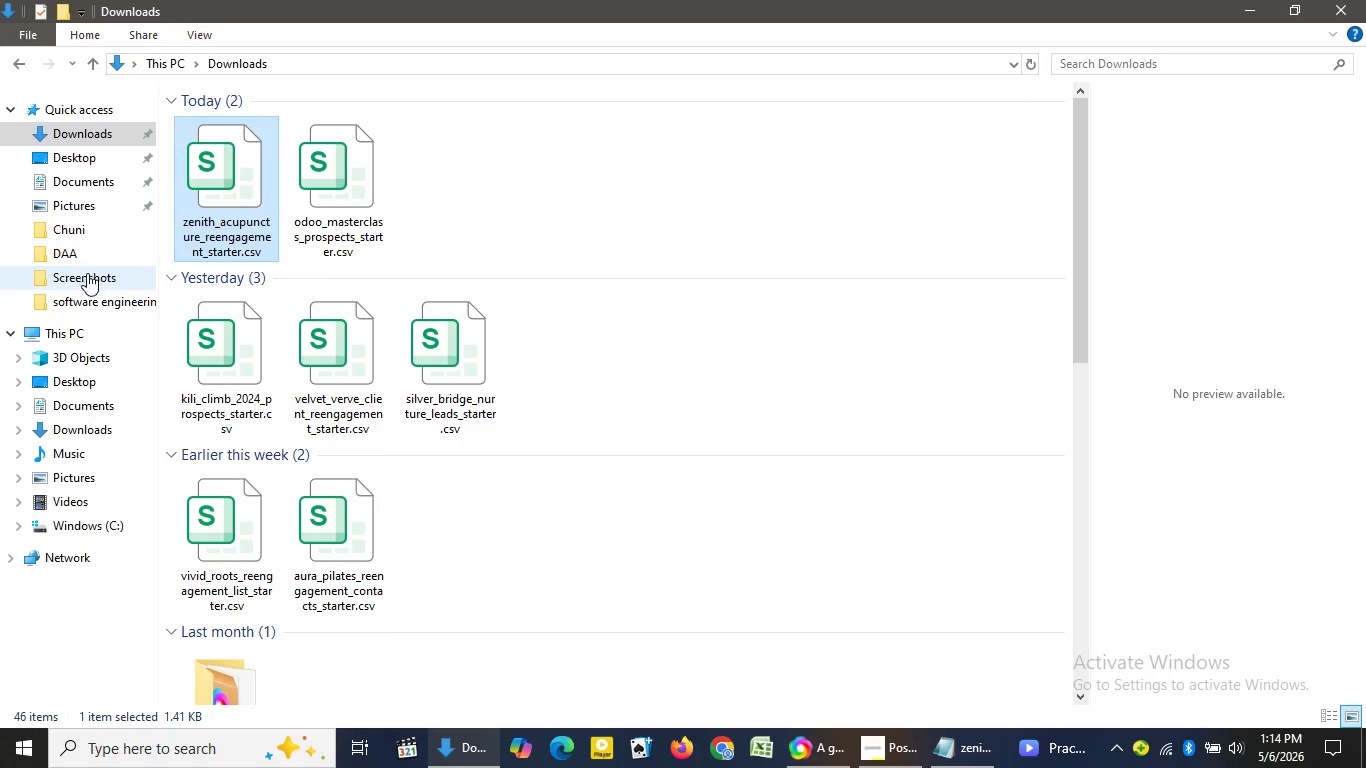 
double_click([87, 278])
 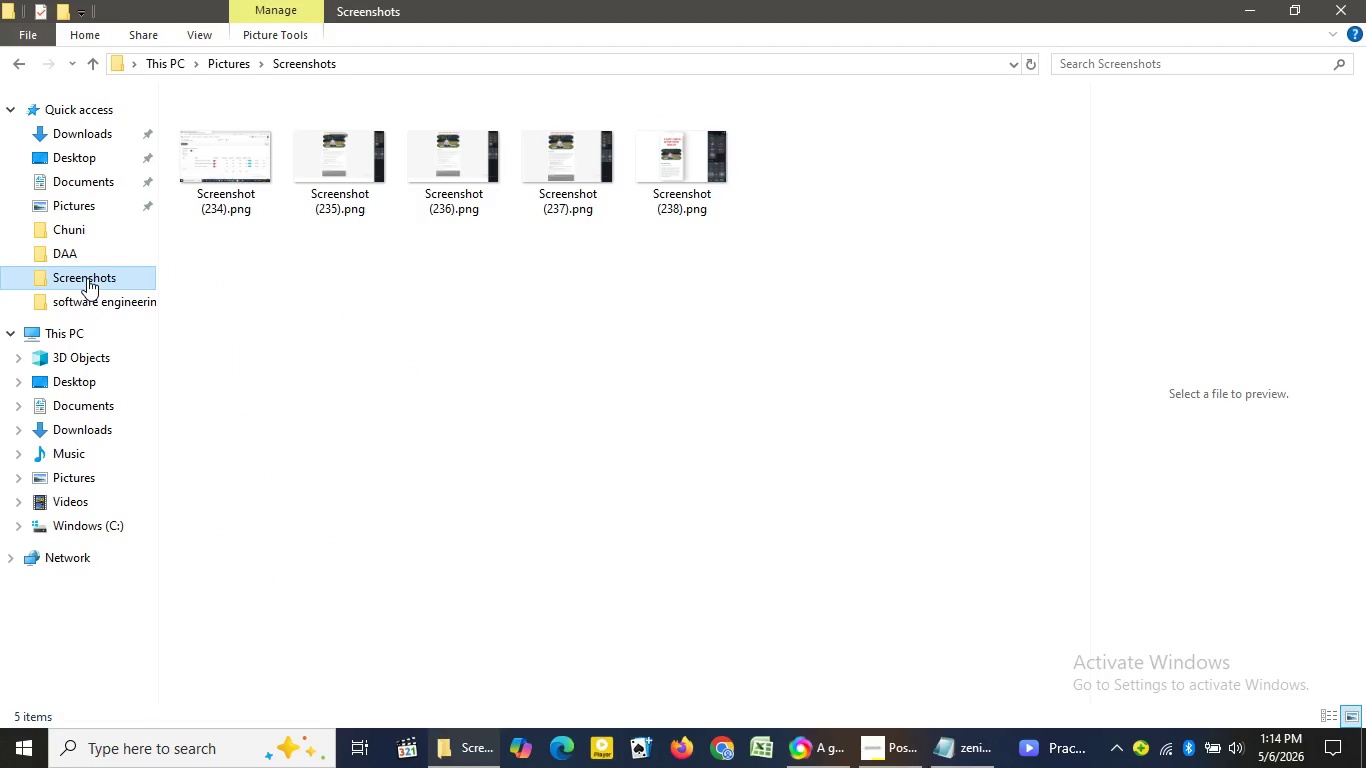 
wait(5.52)
 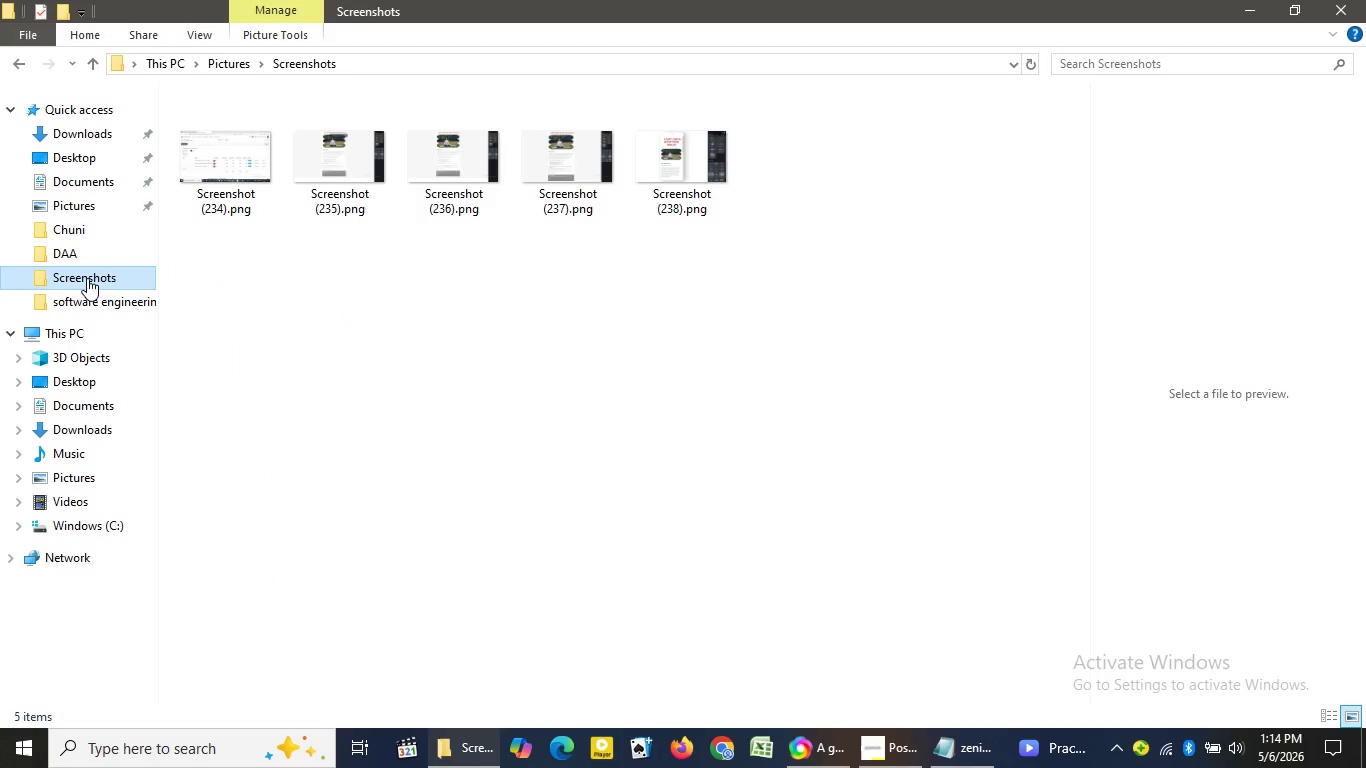 
mouse_move([600, 162])
 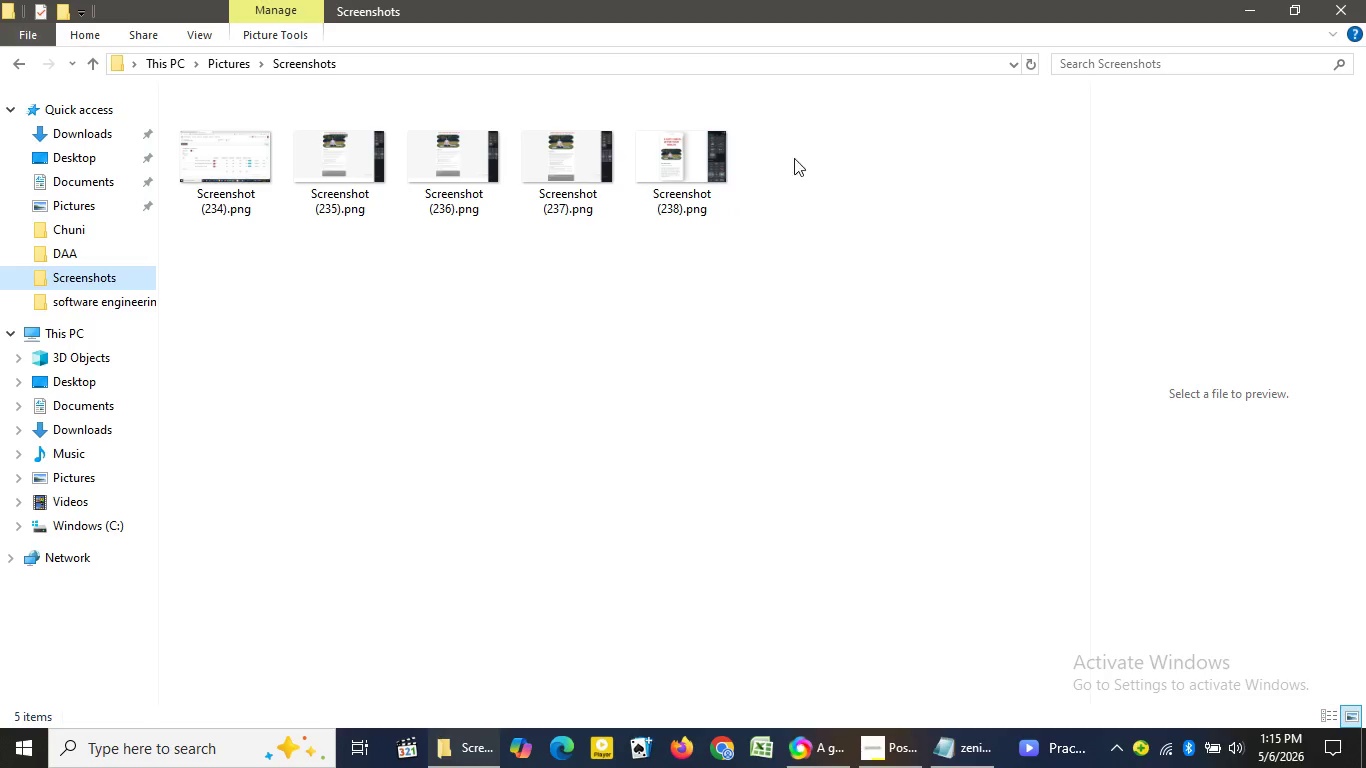 
mouse_move([644, 157])
 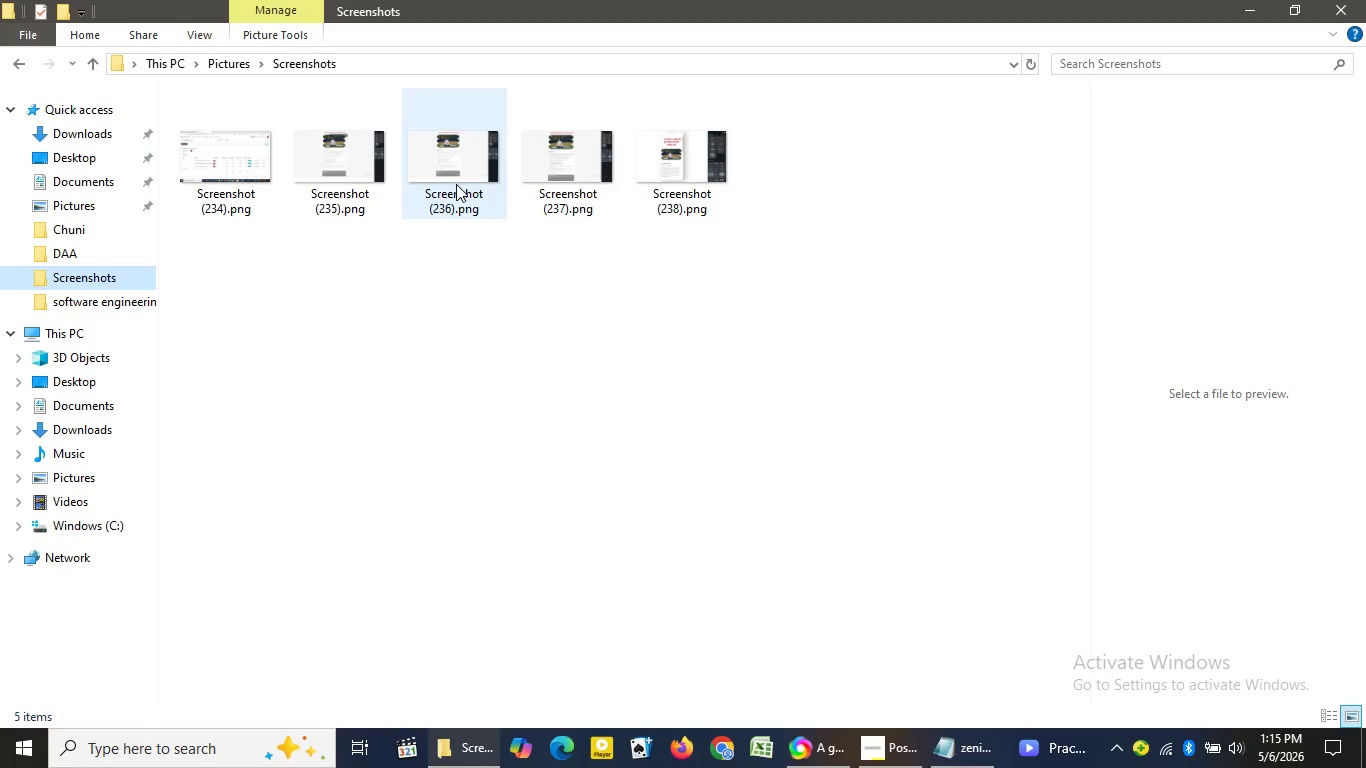 
hold_key(key=ControlLeft, duration=1.52)
left_click([456, 184])
 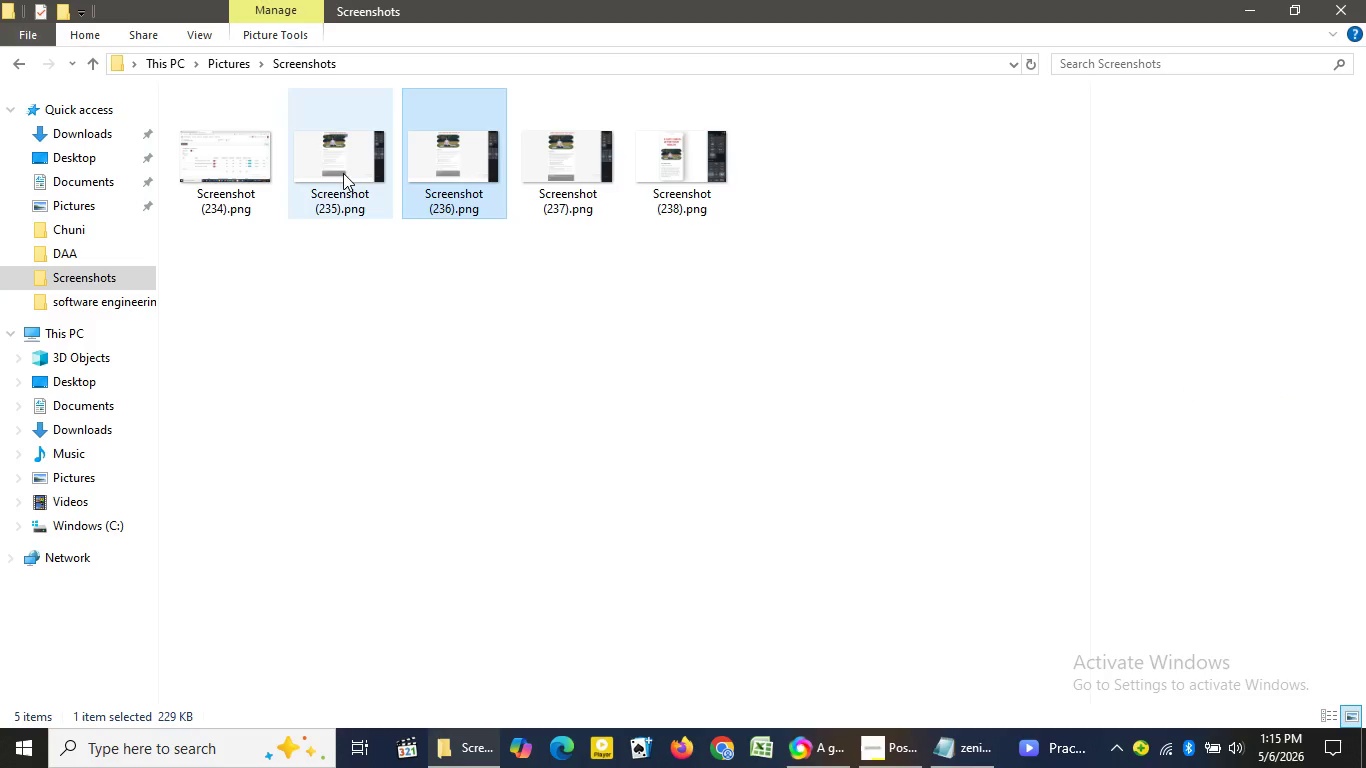 
hold_key(key=ControlLeft, duration=1.42)
left_click([341, 173])
 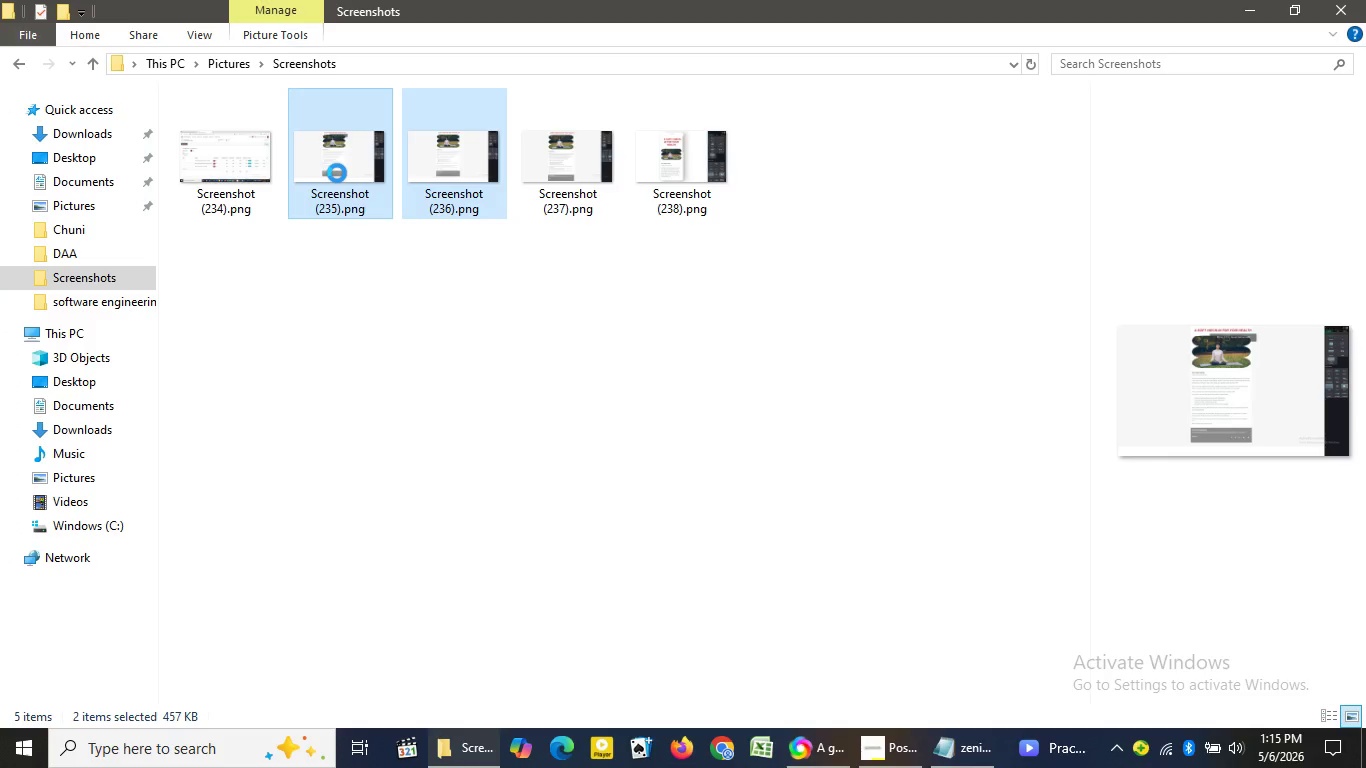 
wait(10.91)
 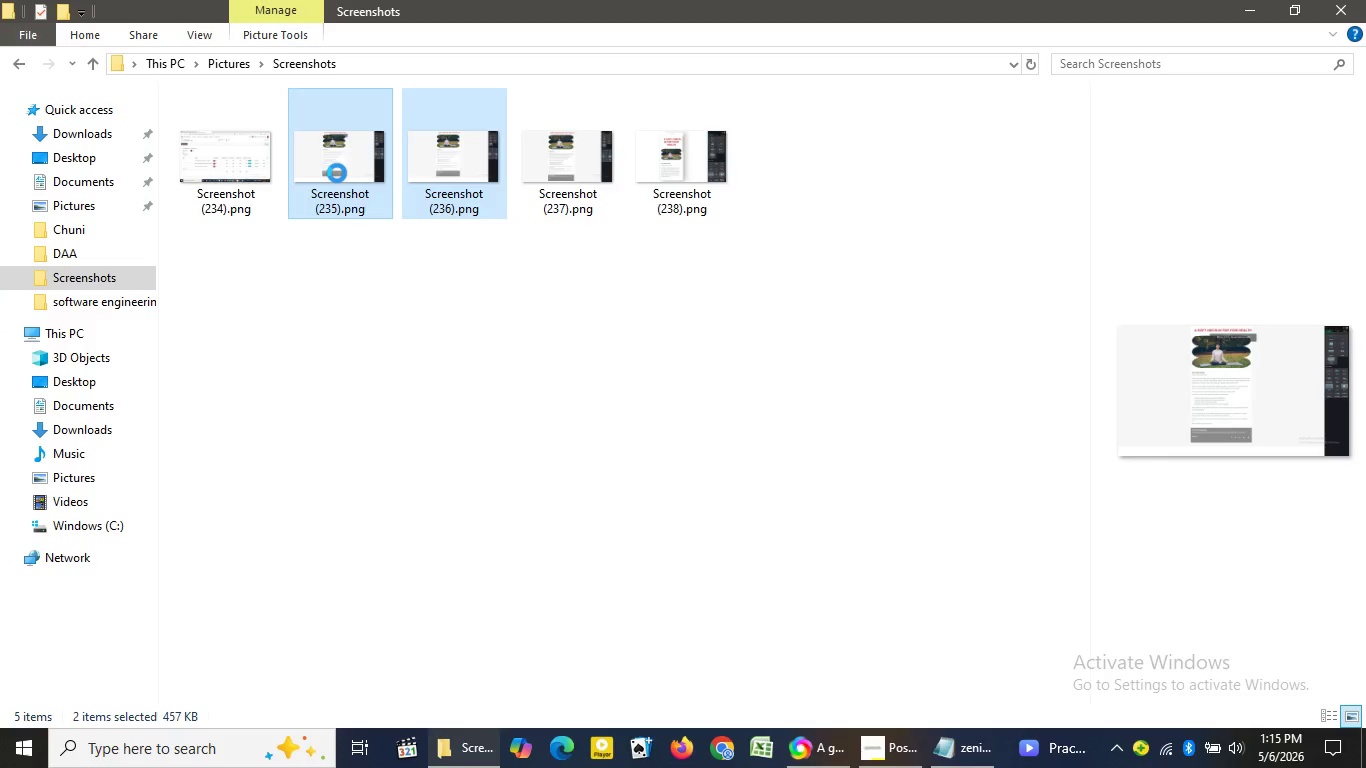 
left_click([430, 653])
 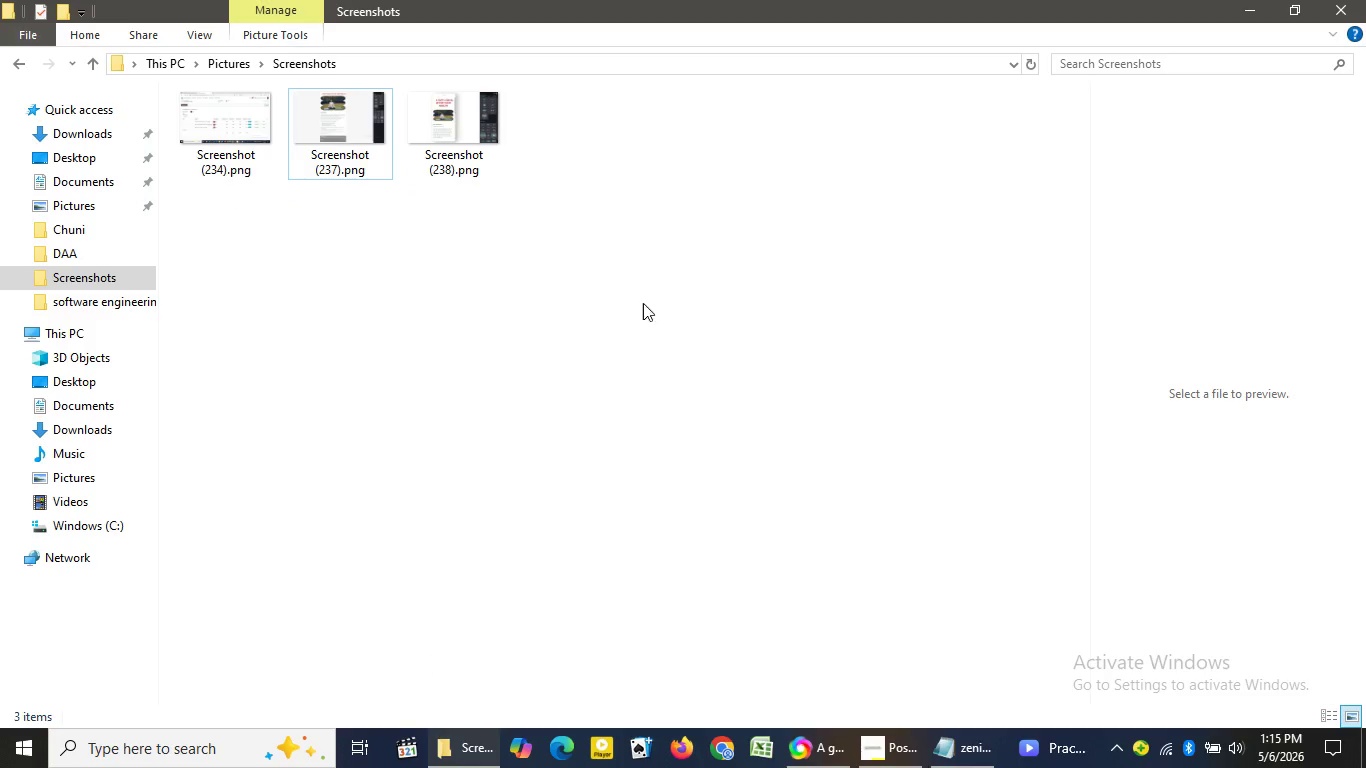 
left_click([662, 293])
 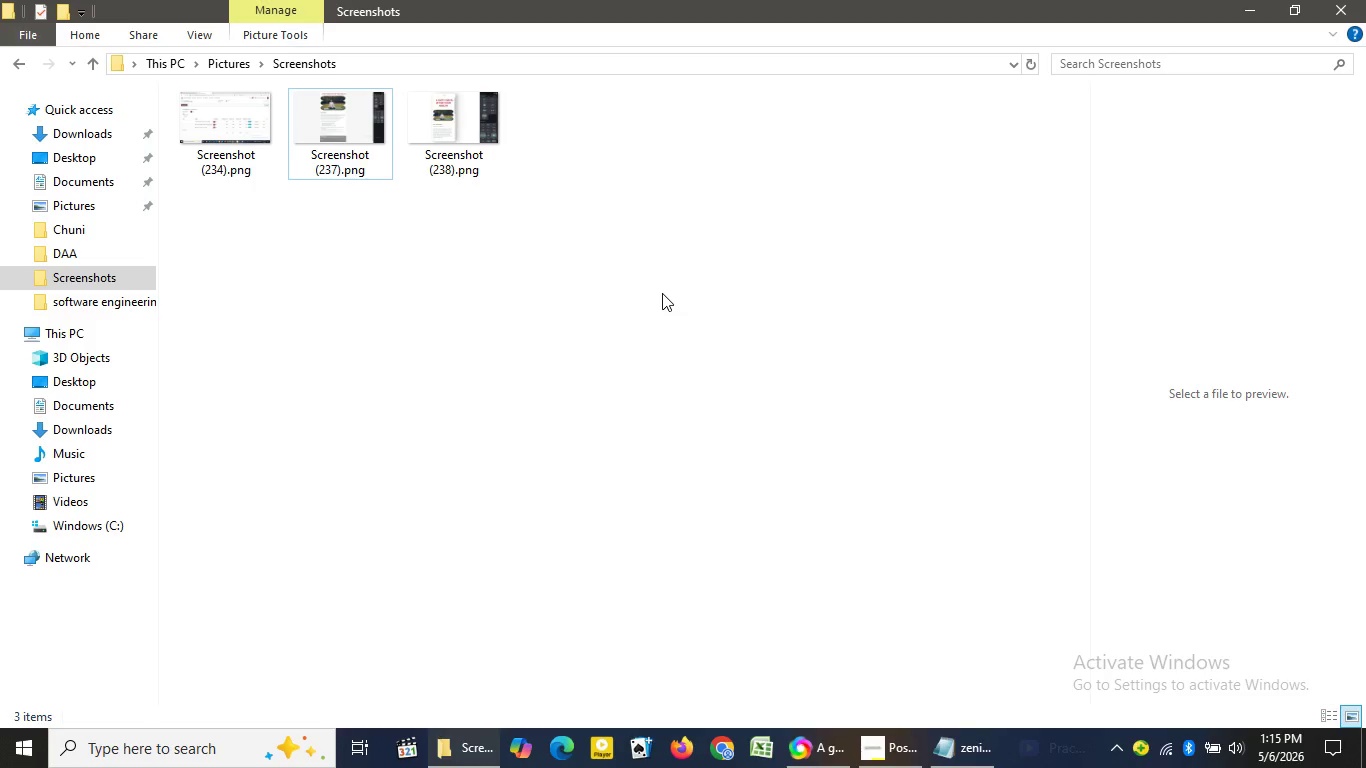 
left_click([662, 293])
 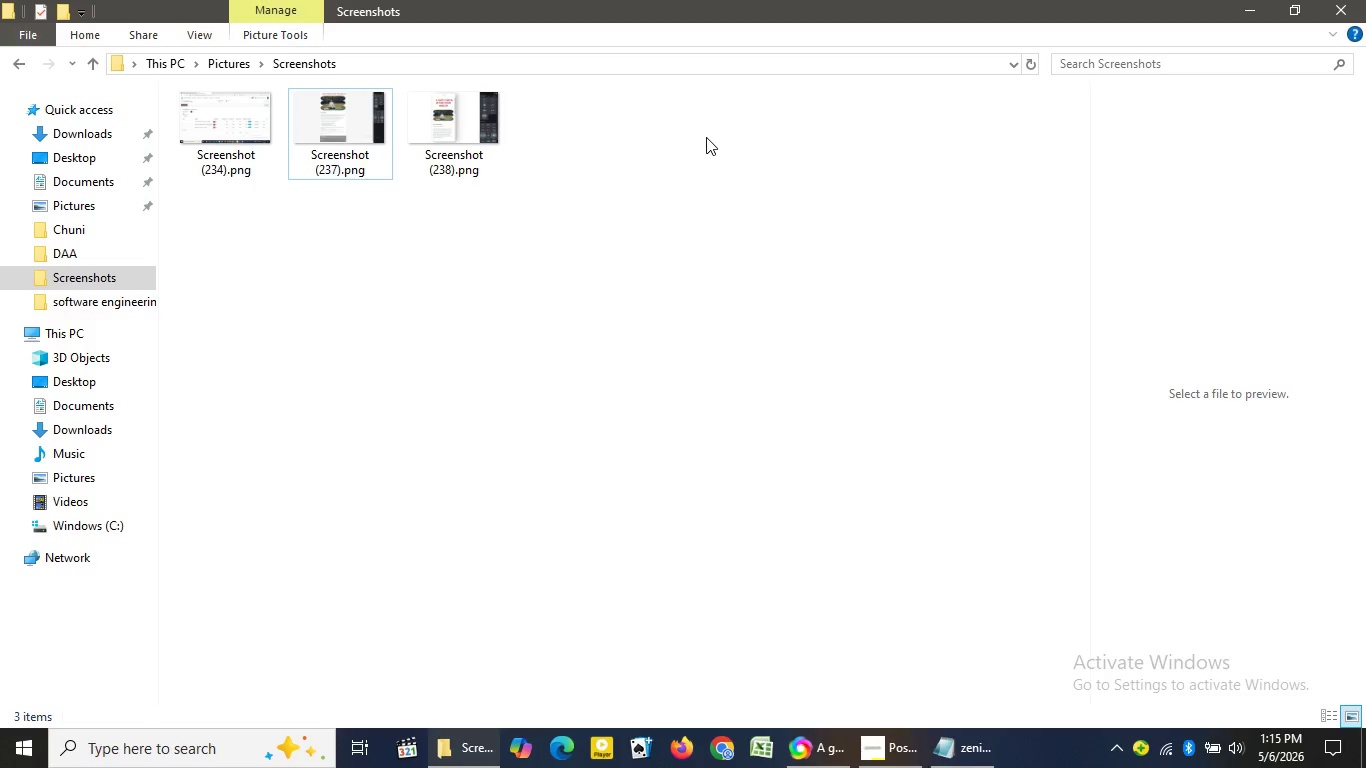 
left_click([706, 136])
 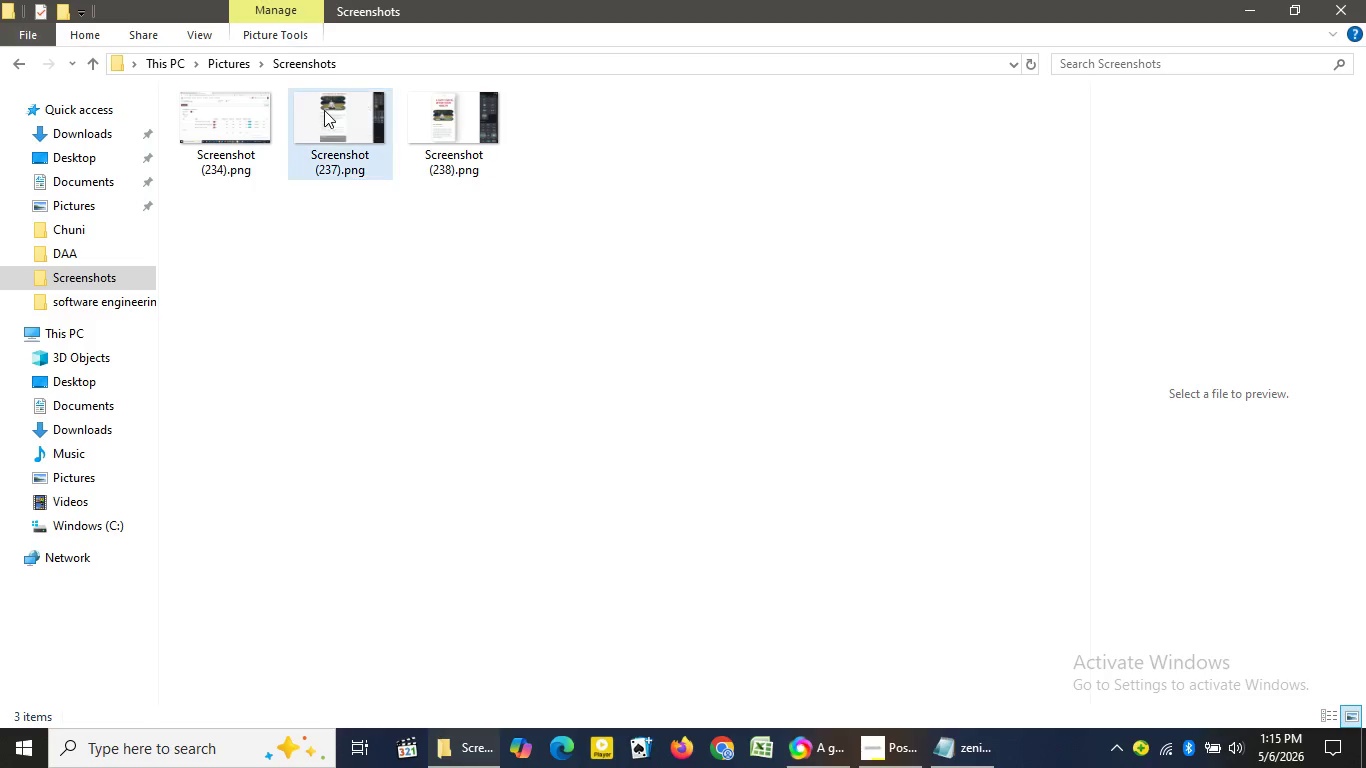 
right_click([328, 108])
 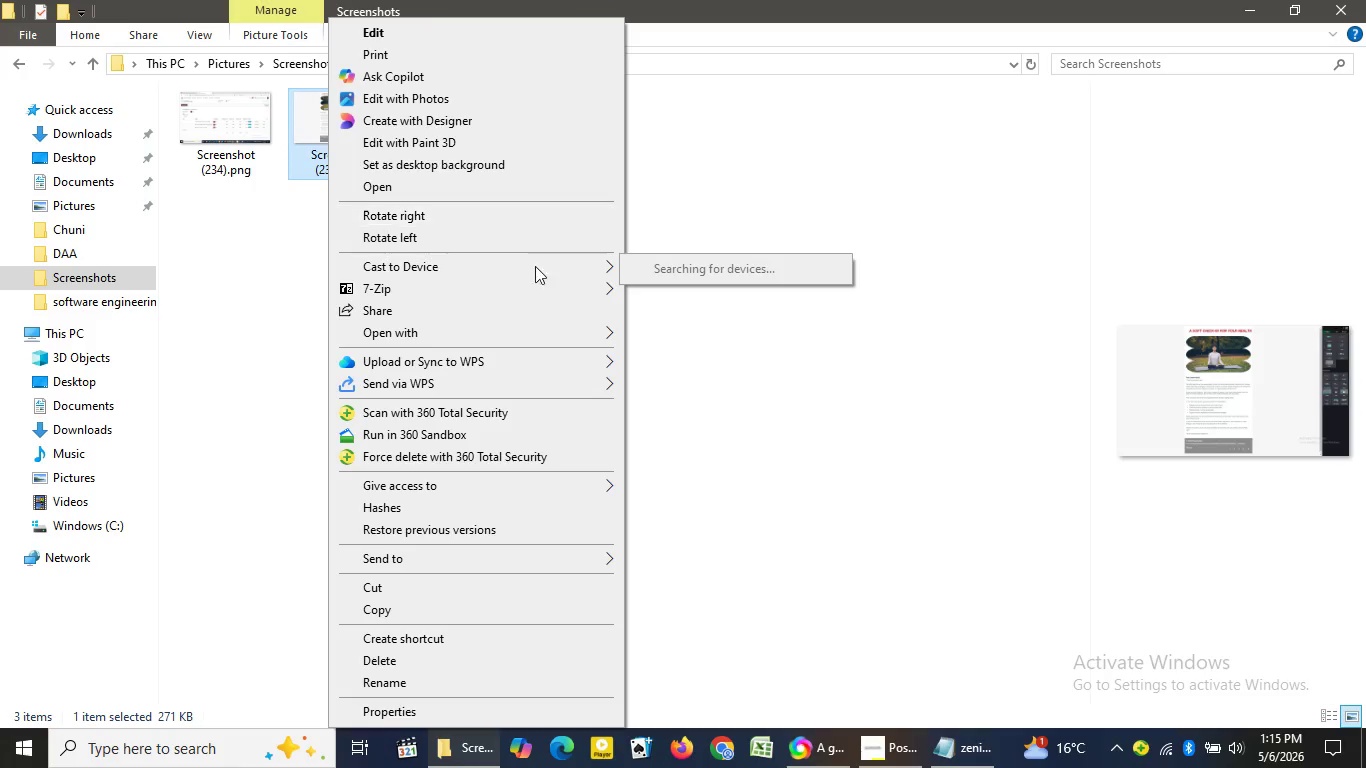 
wait(7.68)
 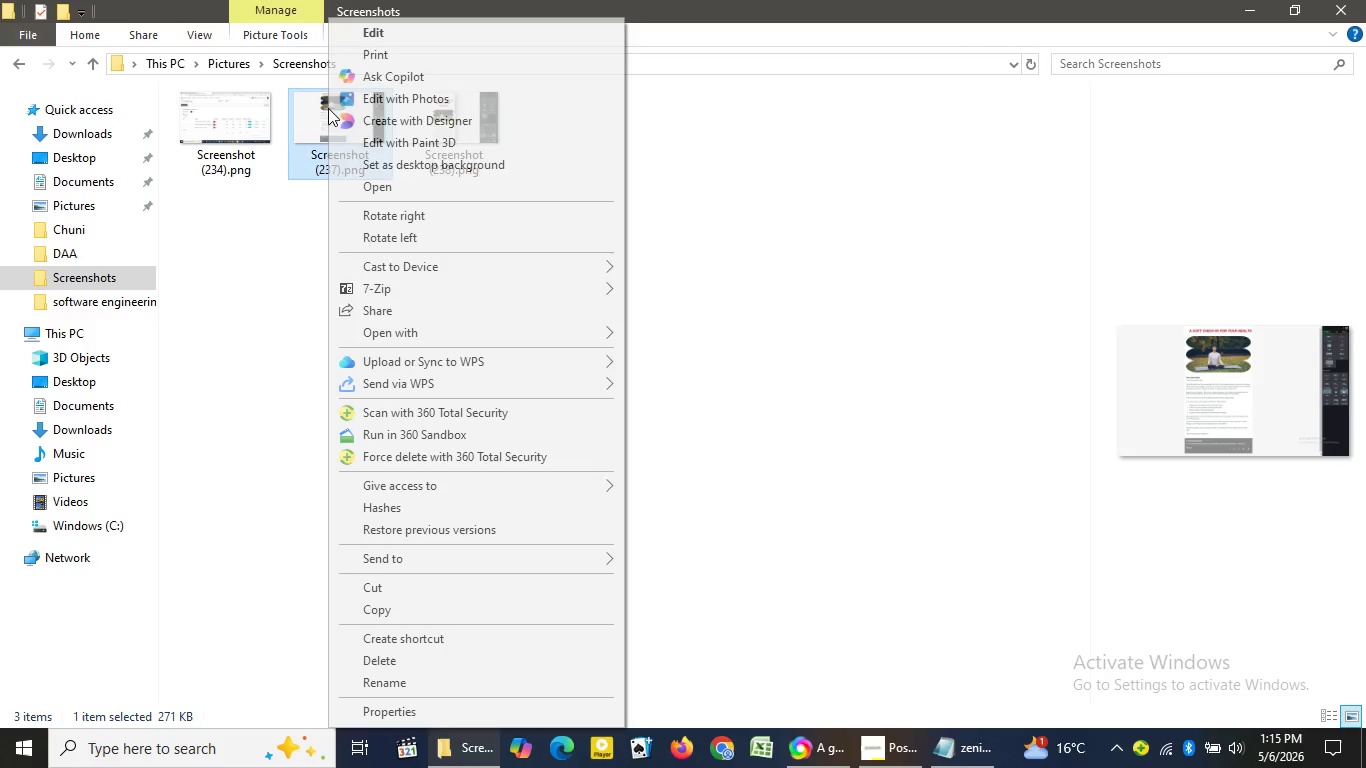 
mouse_move([633, 336])
 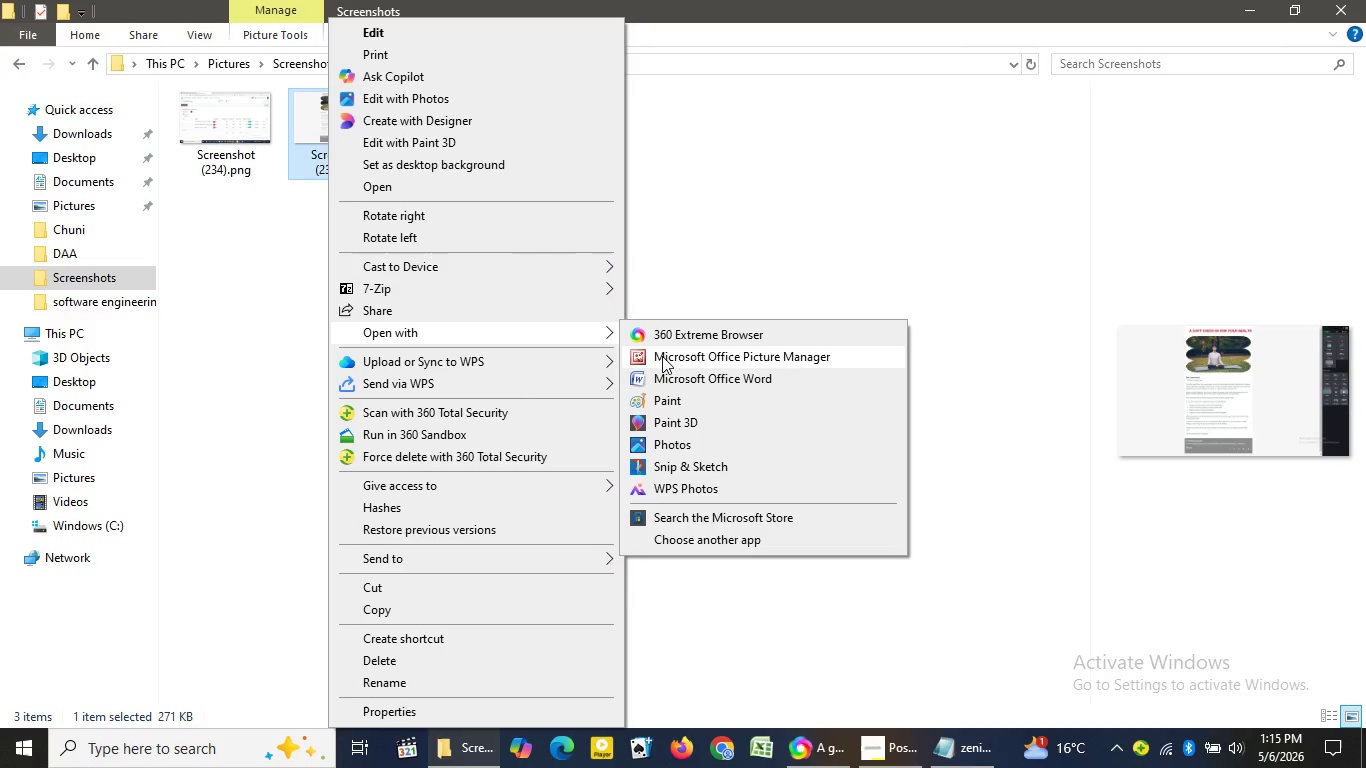 
left_click([662, 356])
 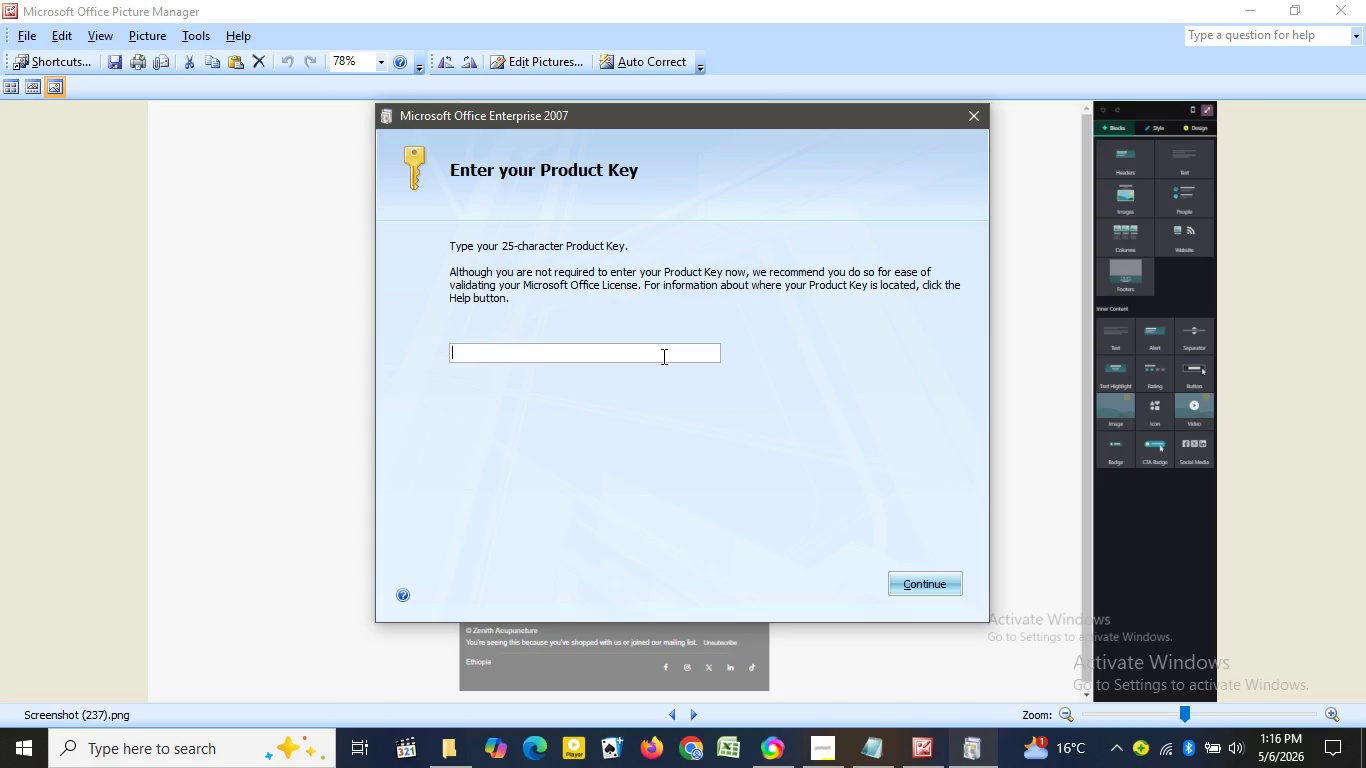 
wait(34.2)
 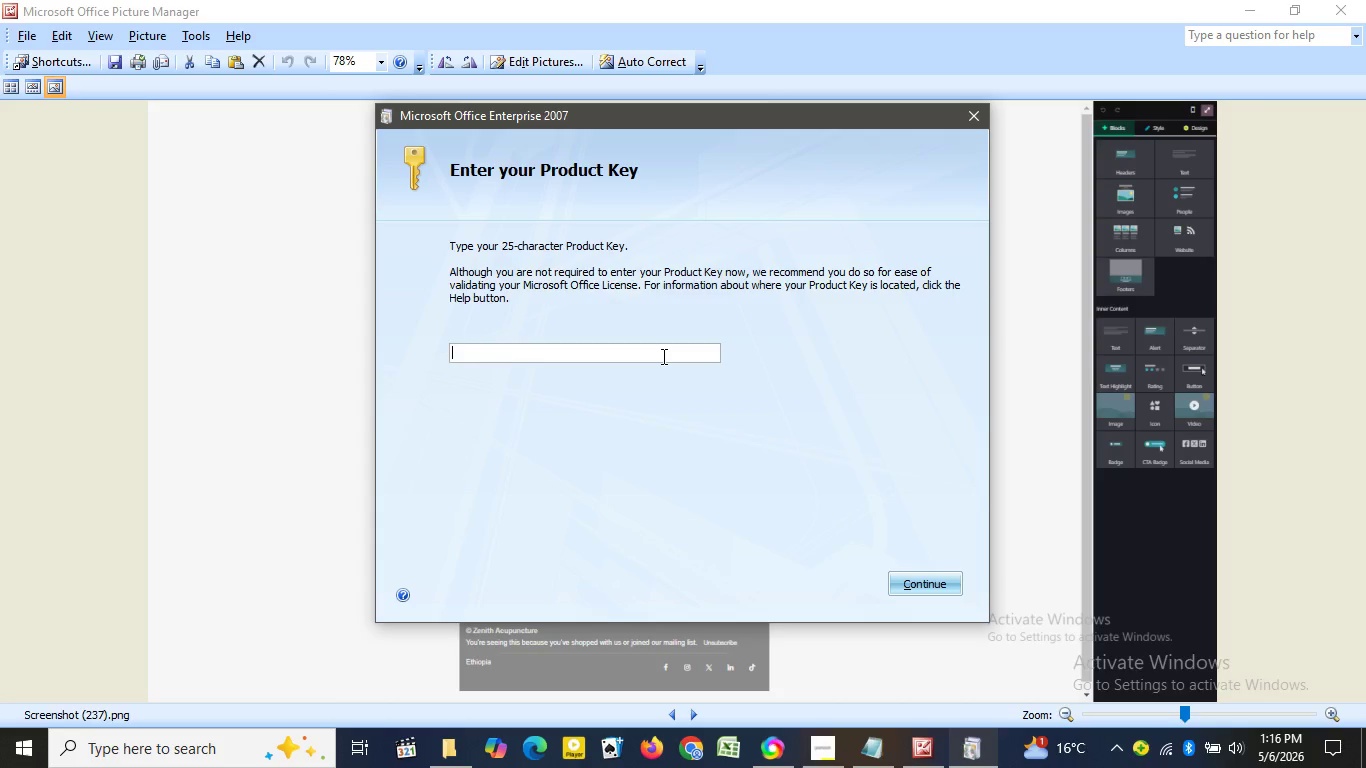 
left_click([974, 119])
 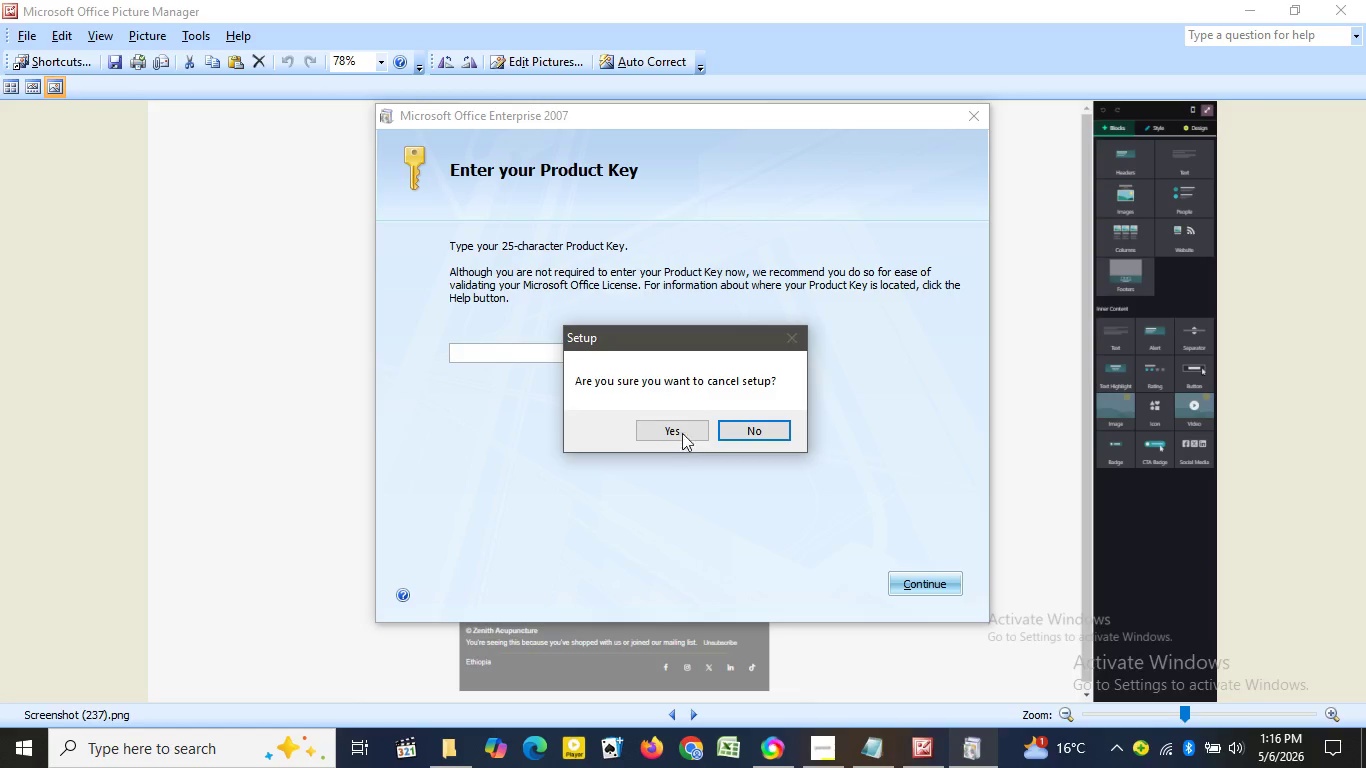 
left_click([684, 429])
 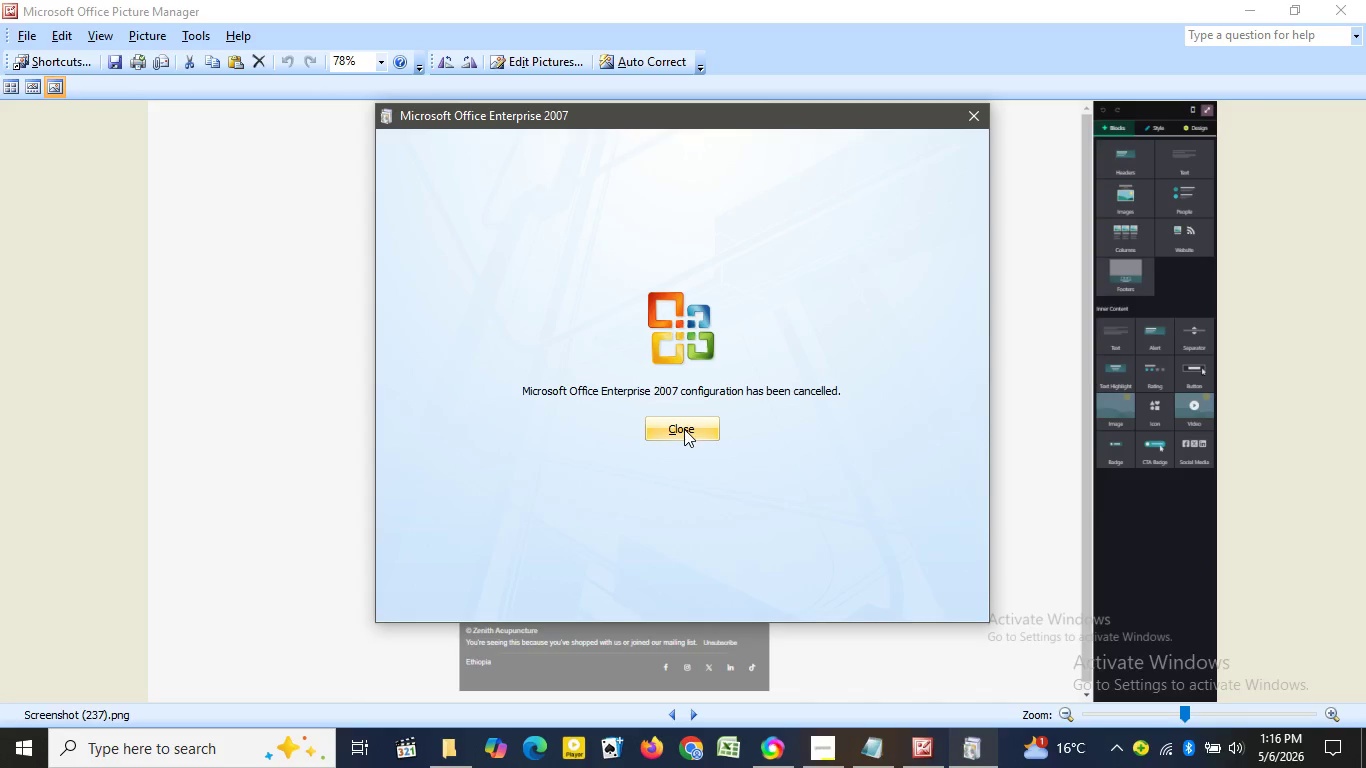 
left_click([684, 429])
 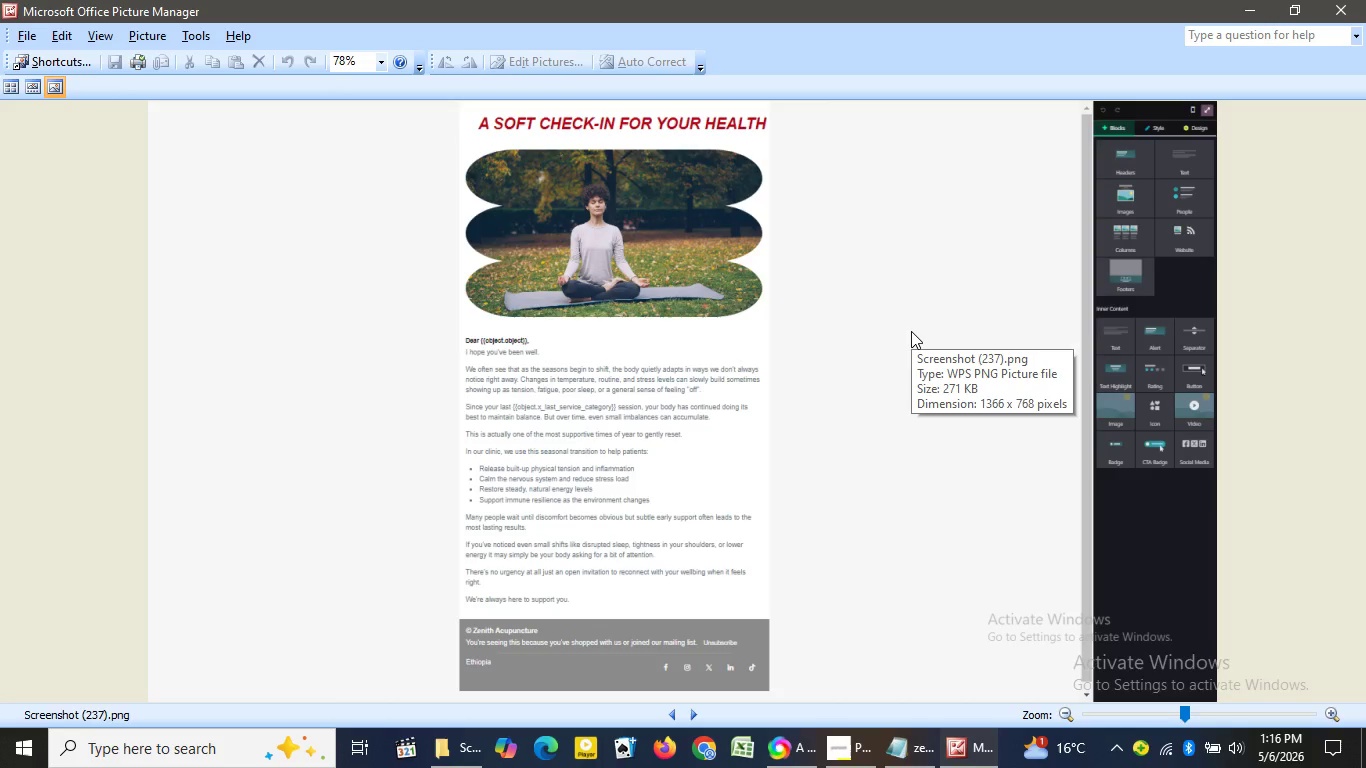 
key(ArrowRight)
 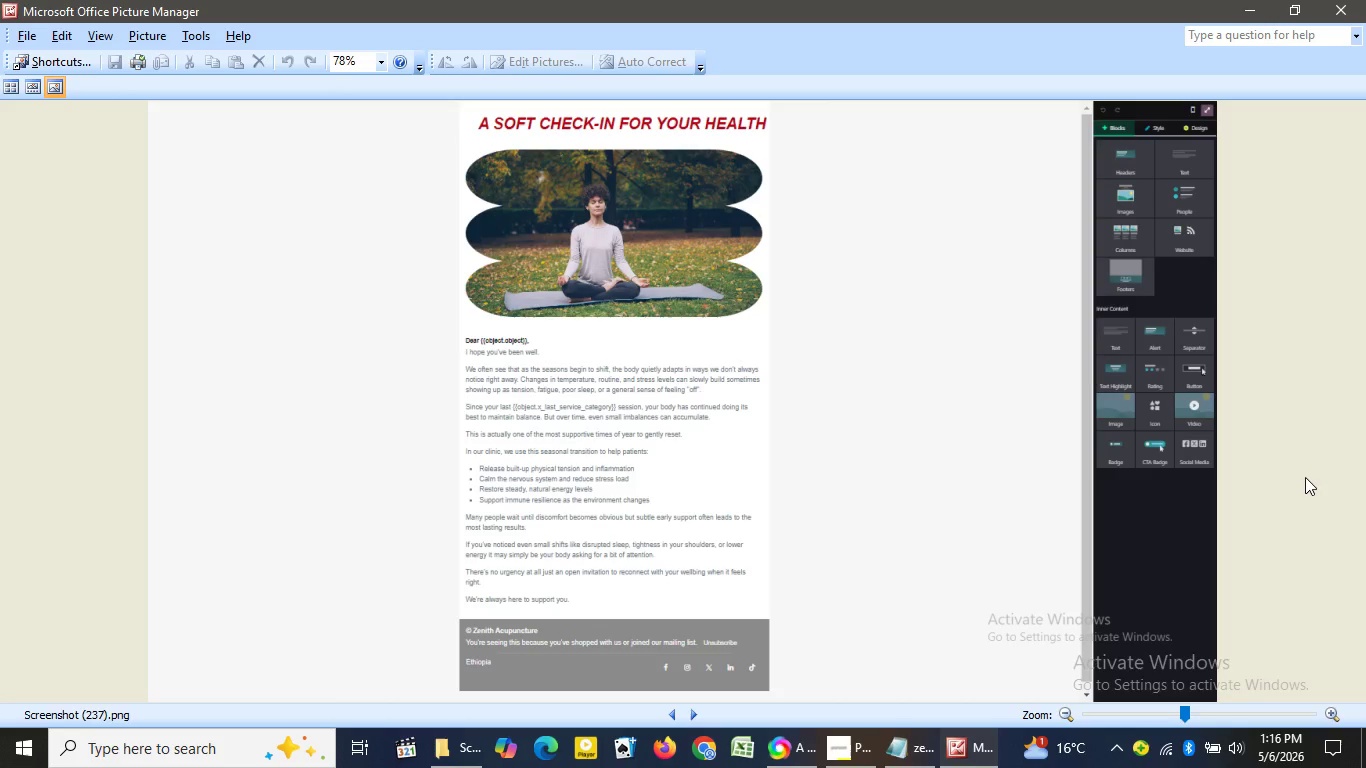 
wait(6.36)
 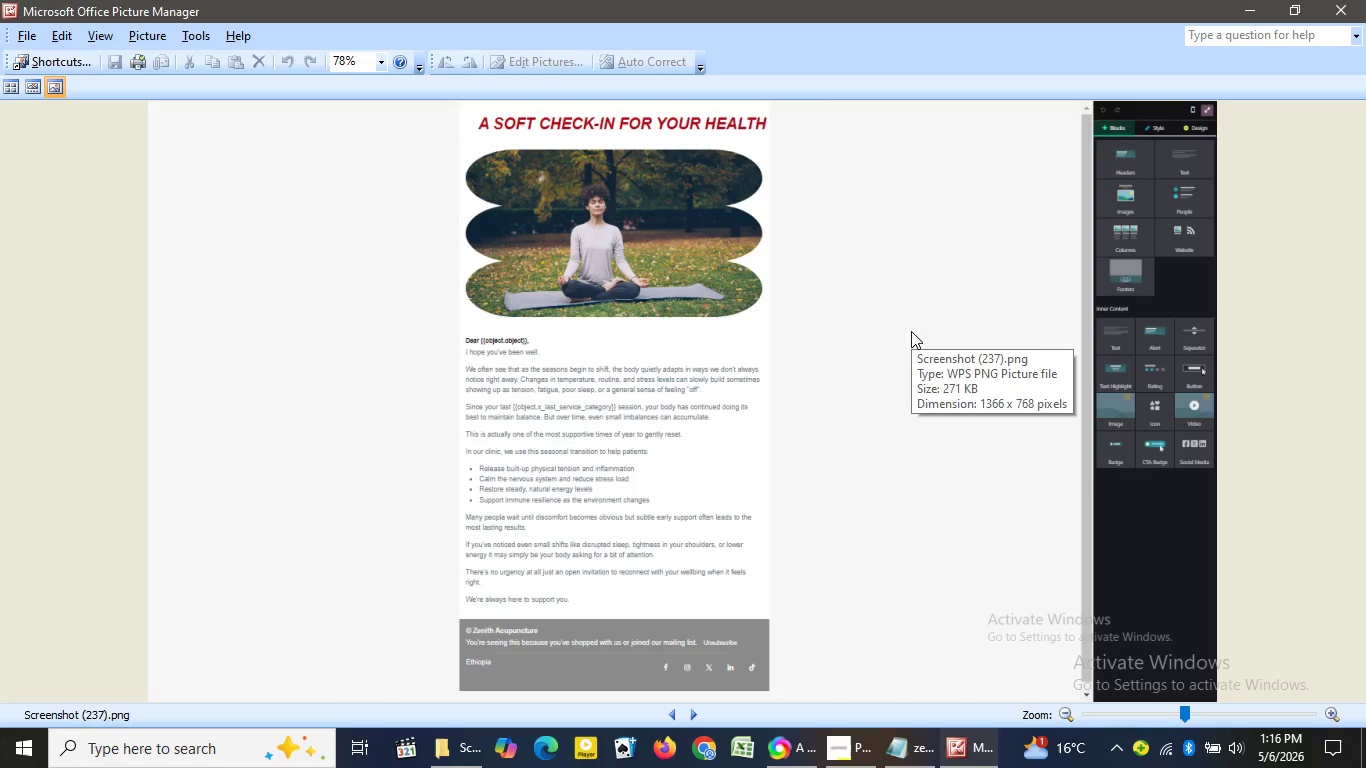 
hold_key(key=ArrowRight, duration=0.33)
 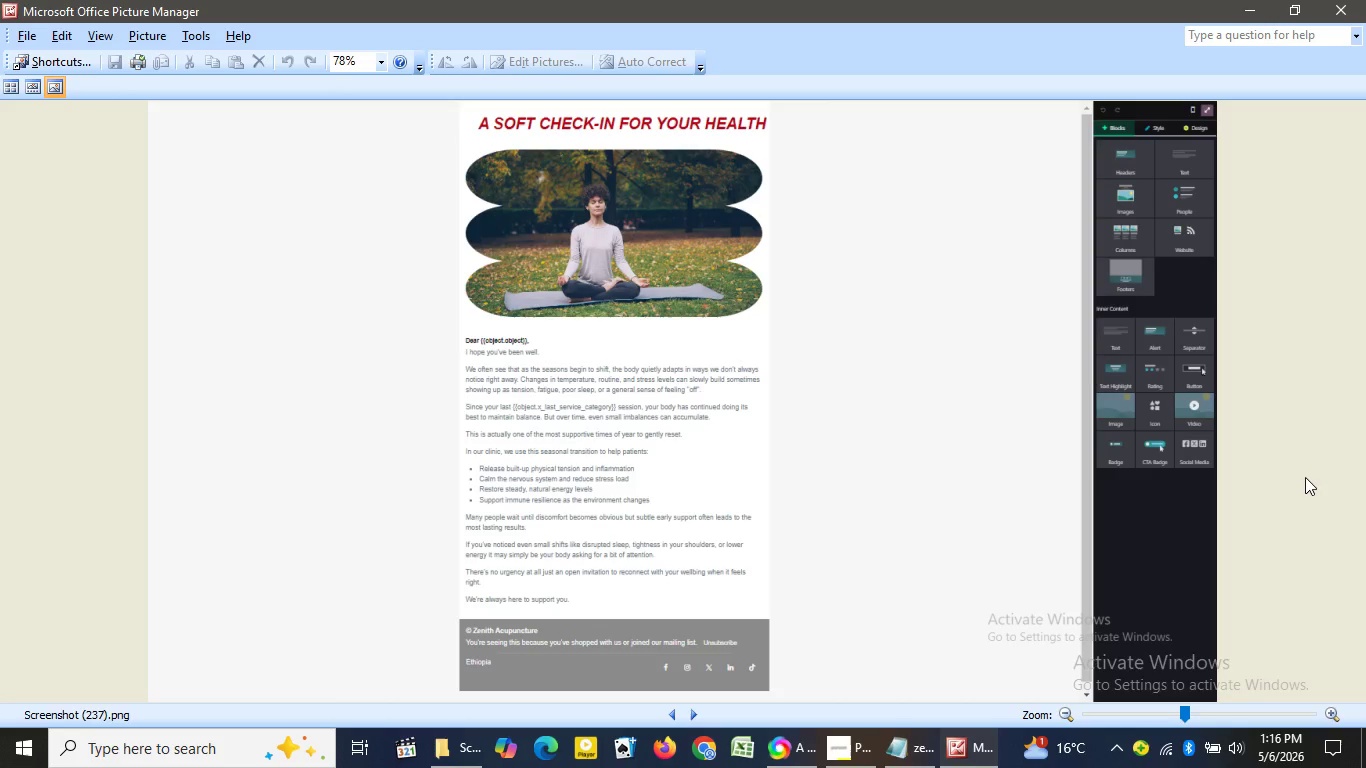 
key(ArrowLeft)
 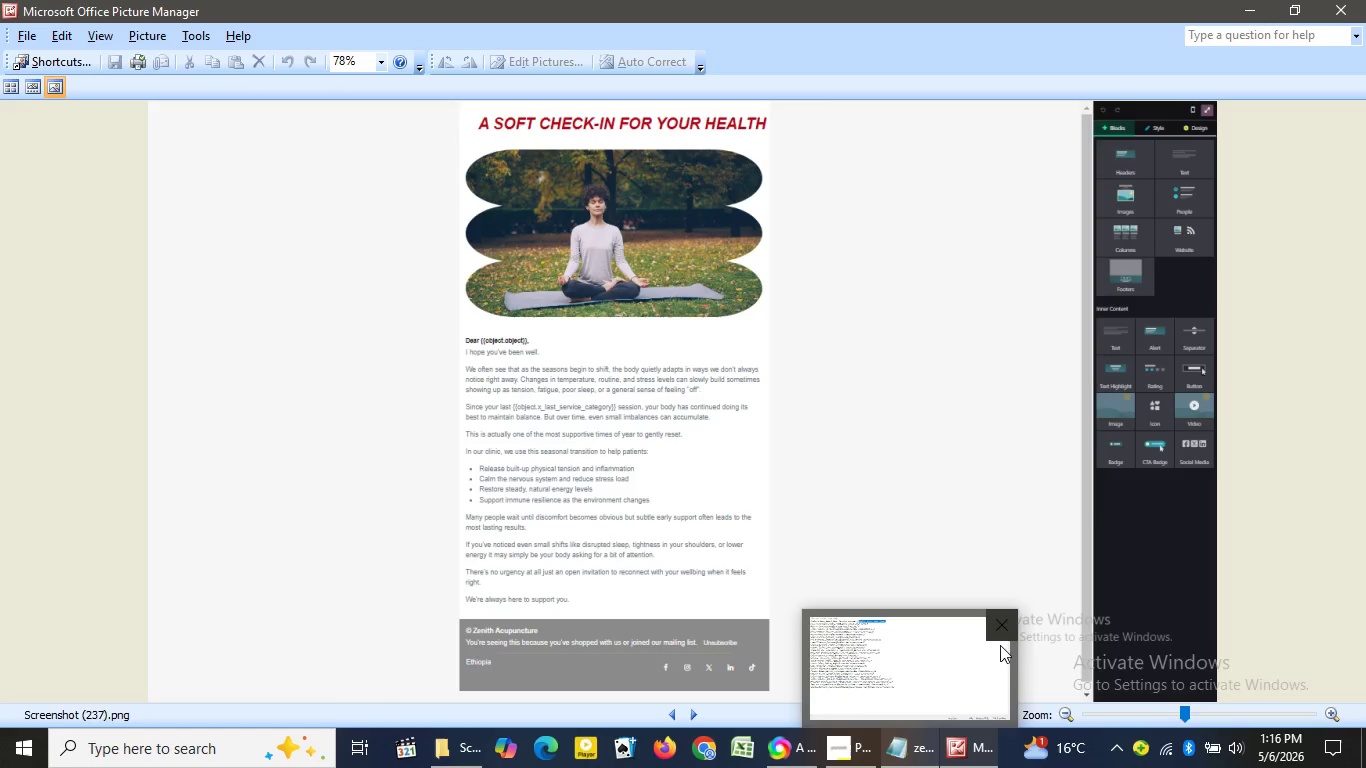 
left_click([1003, 630])
 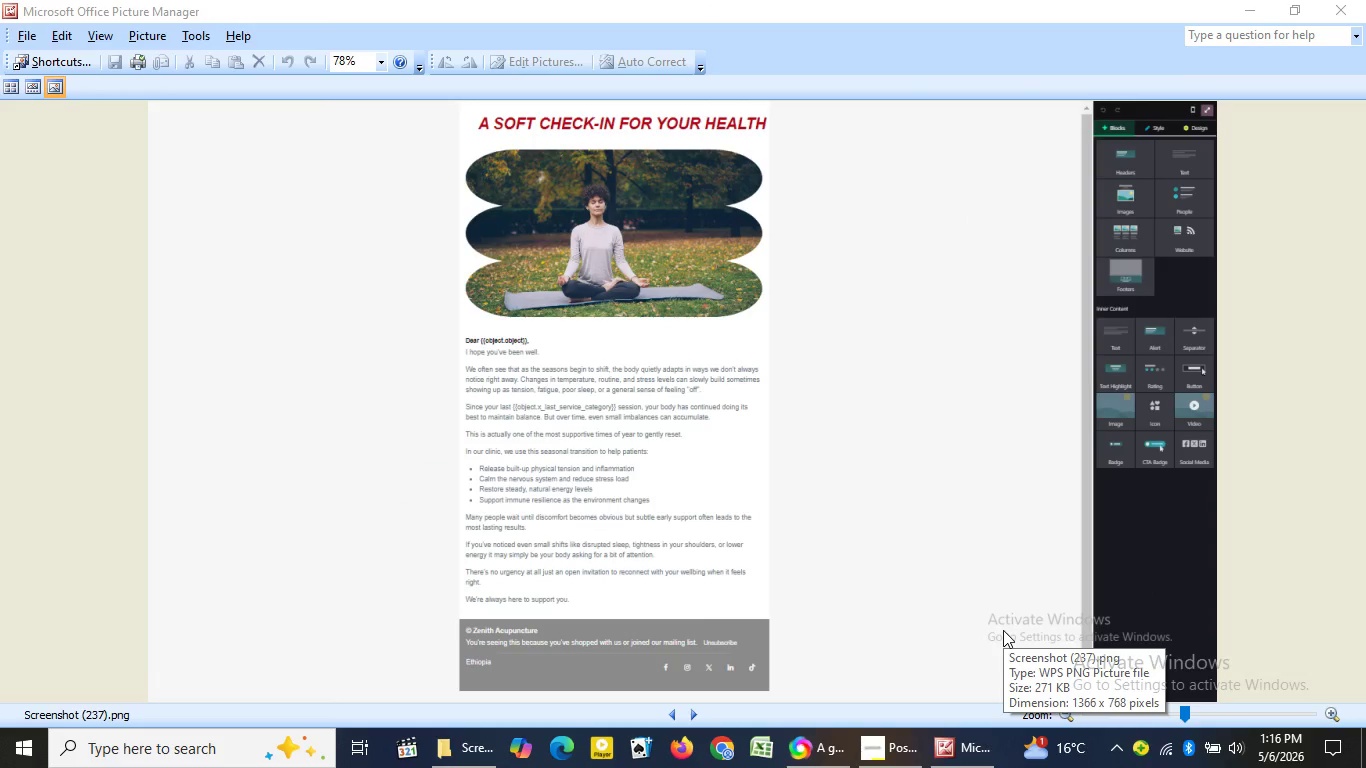 
left_click([966, 530])
 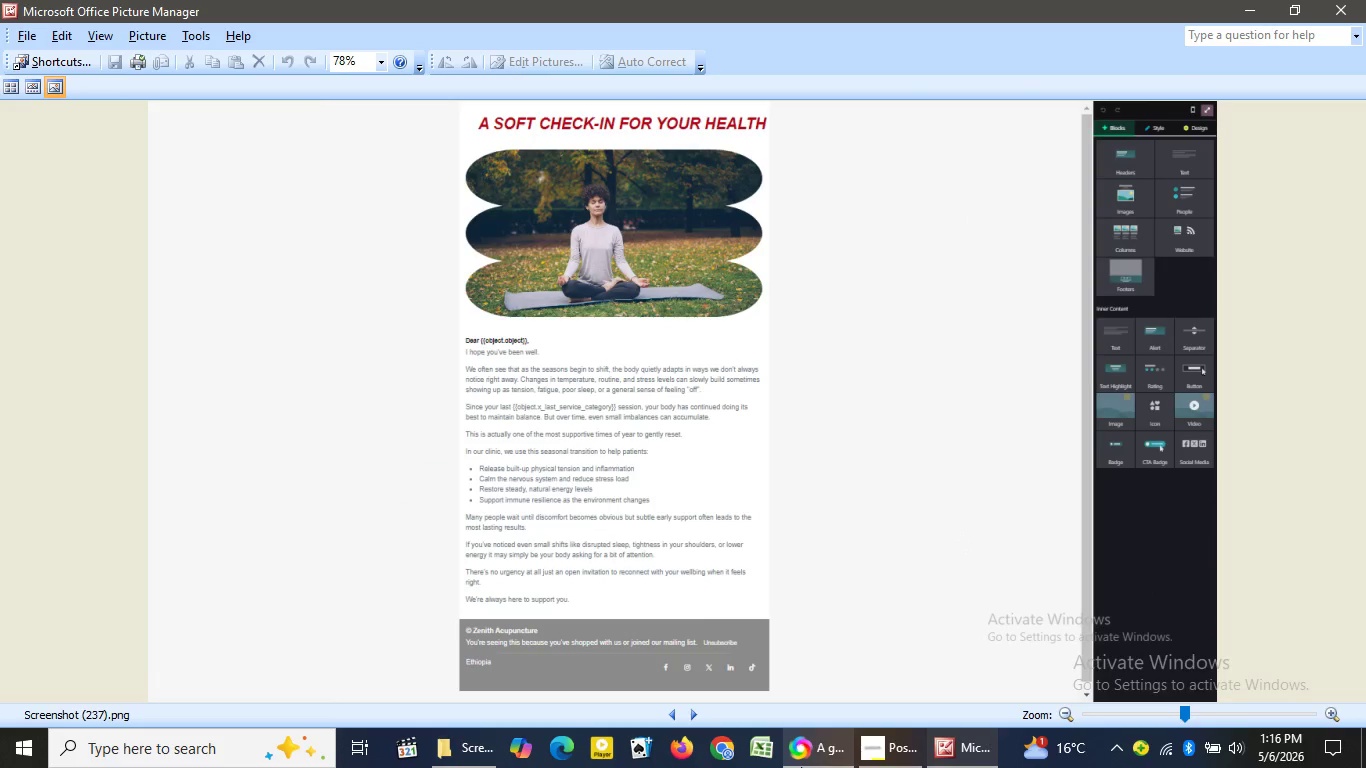 
left_click([820, 760])
 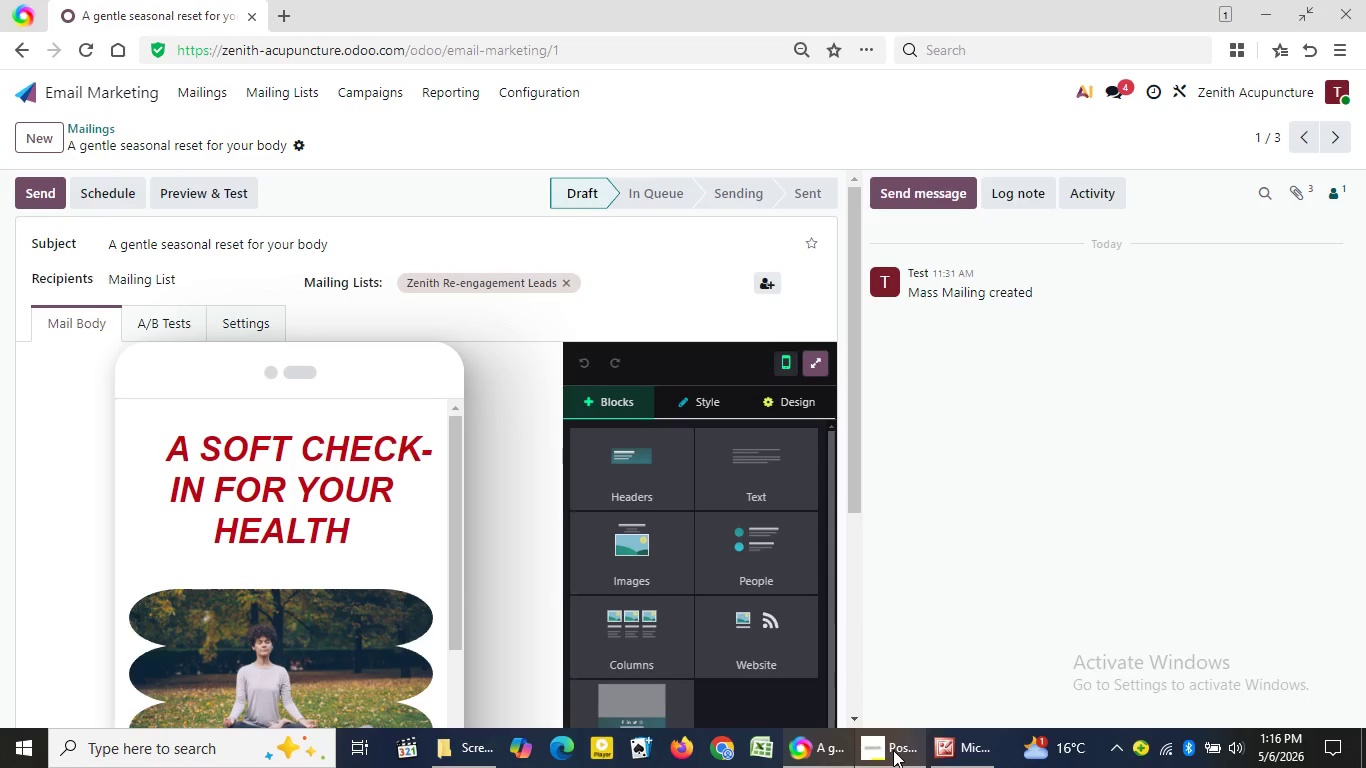 
left_click([895, 750])